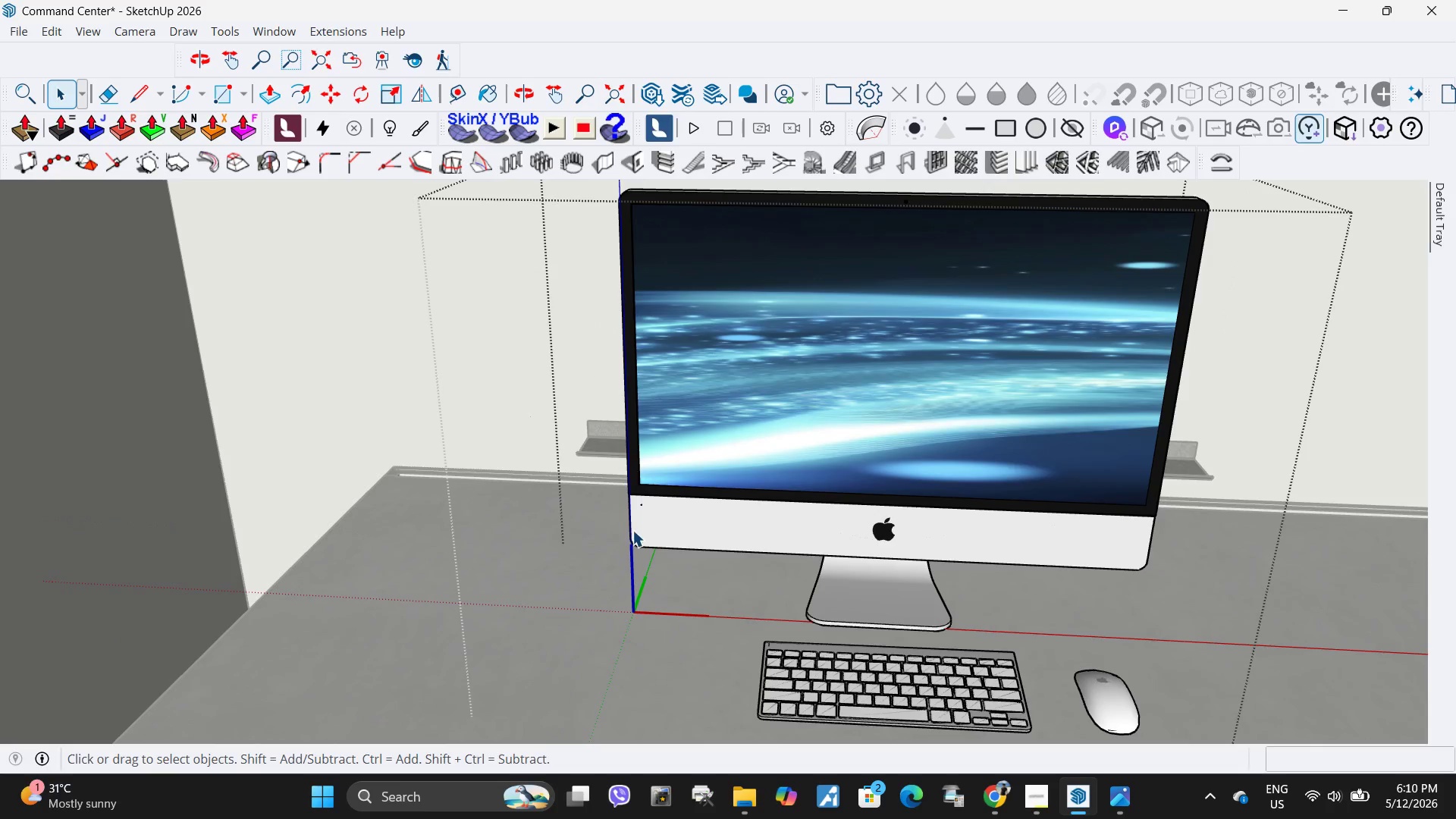 
key(Escape)
 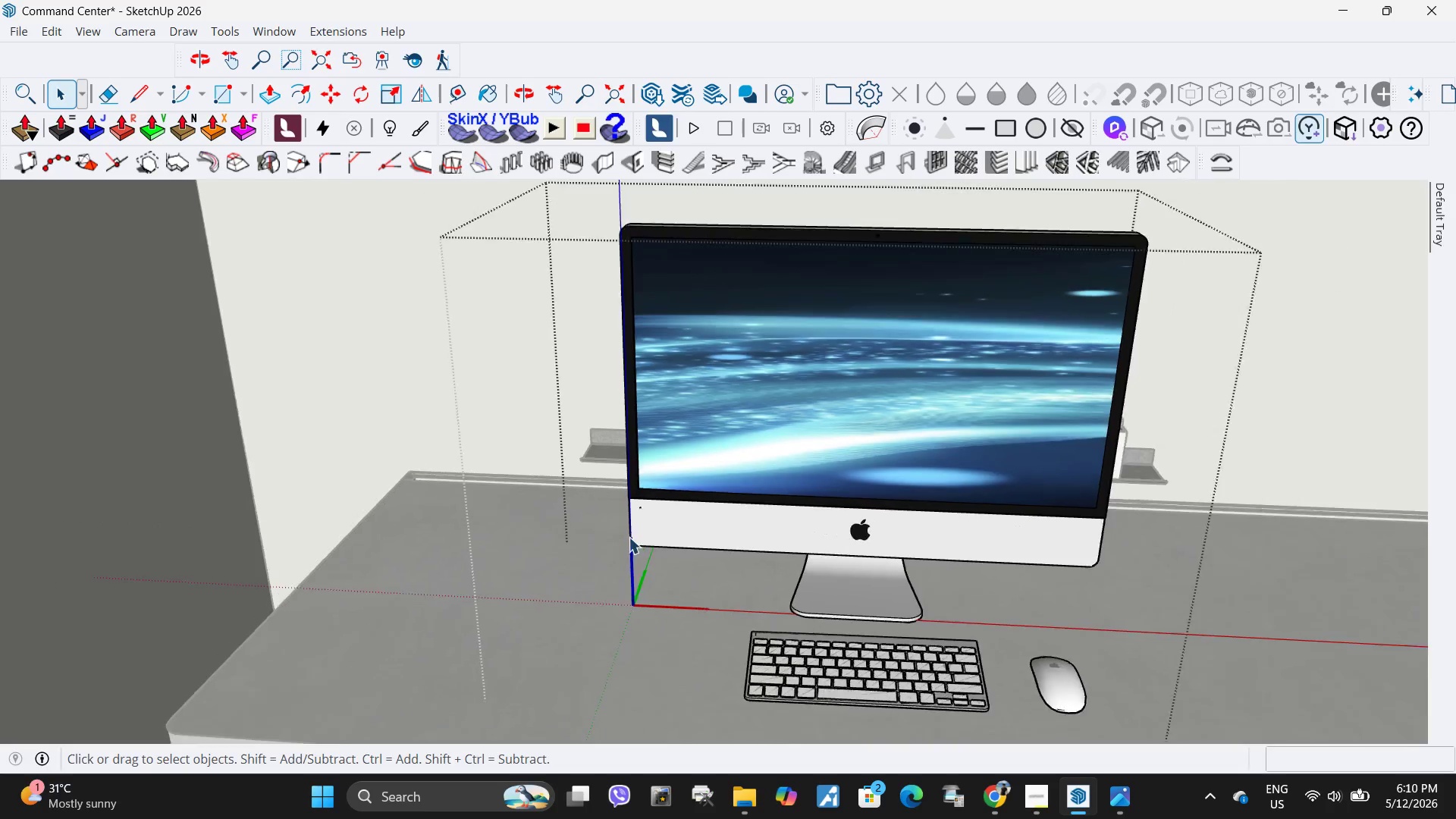 
key(Escape)
 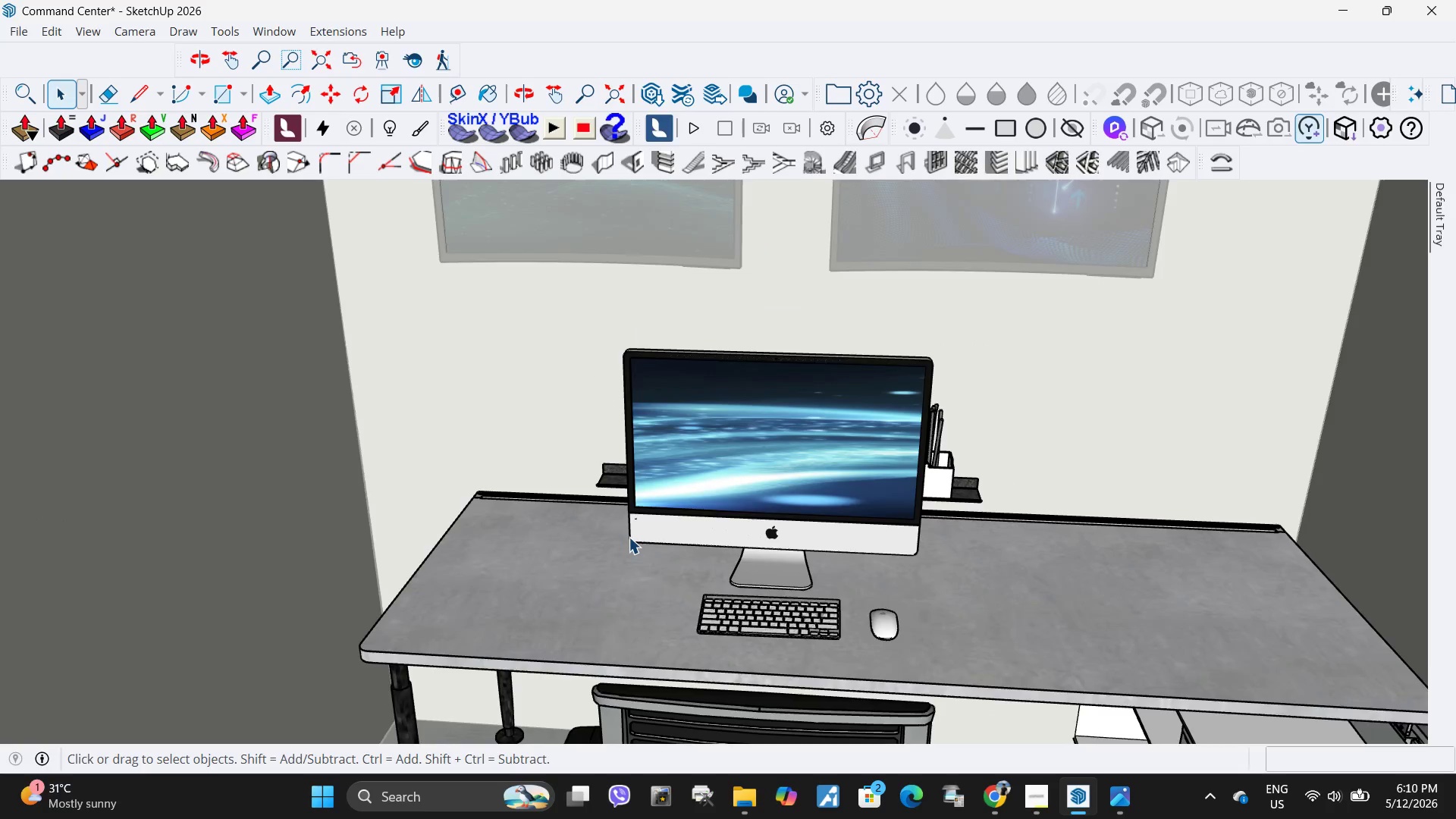 
key(Escape)
 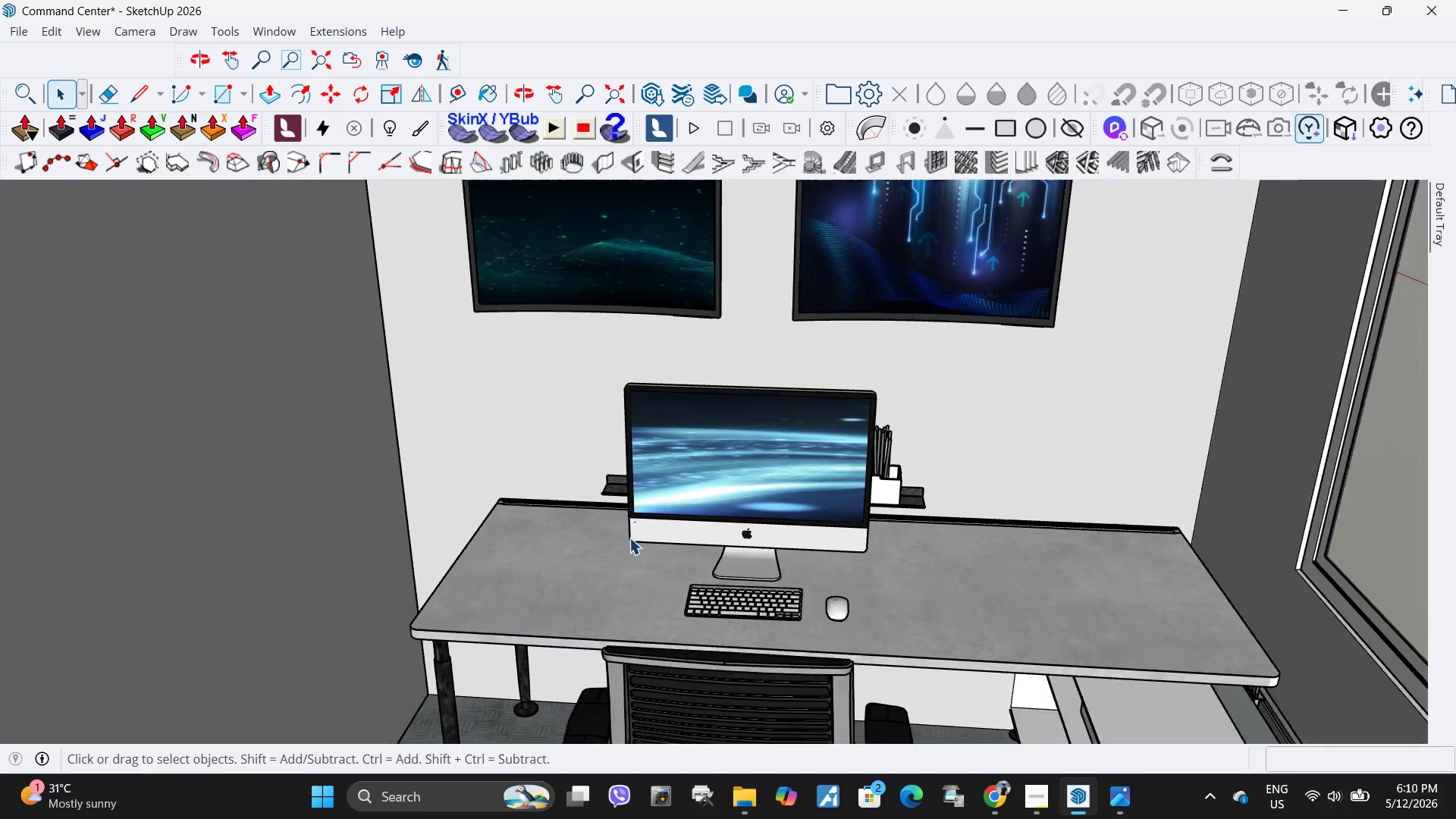 
key(Escape)
 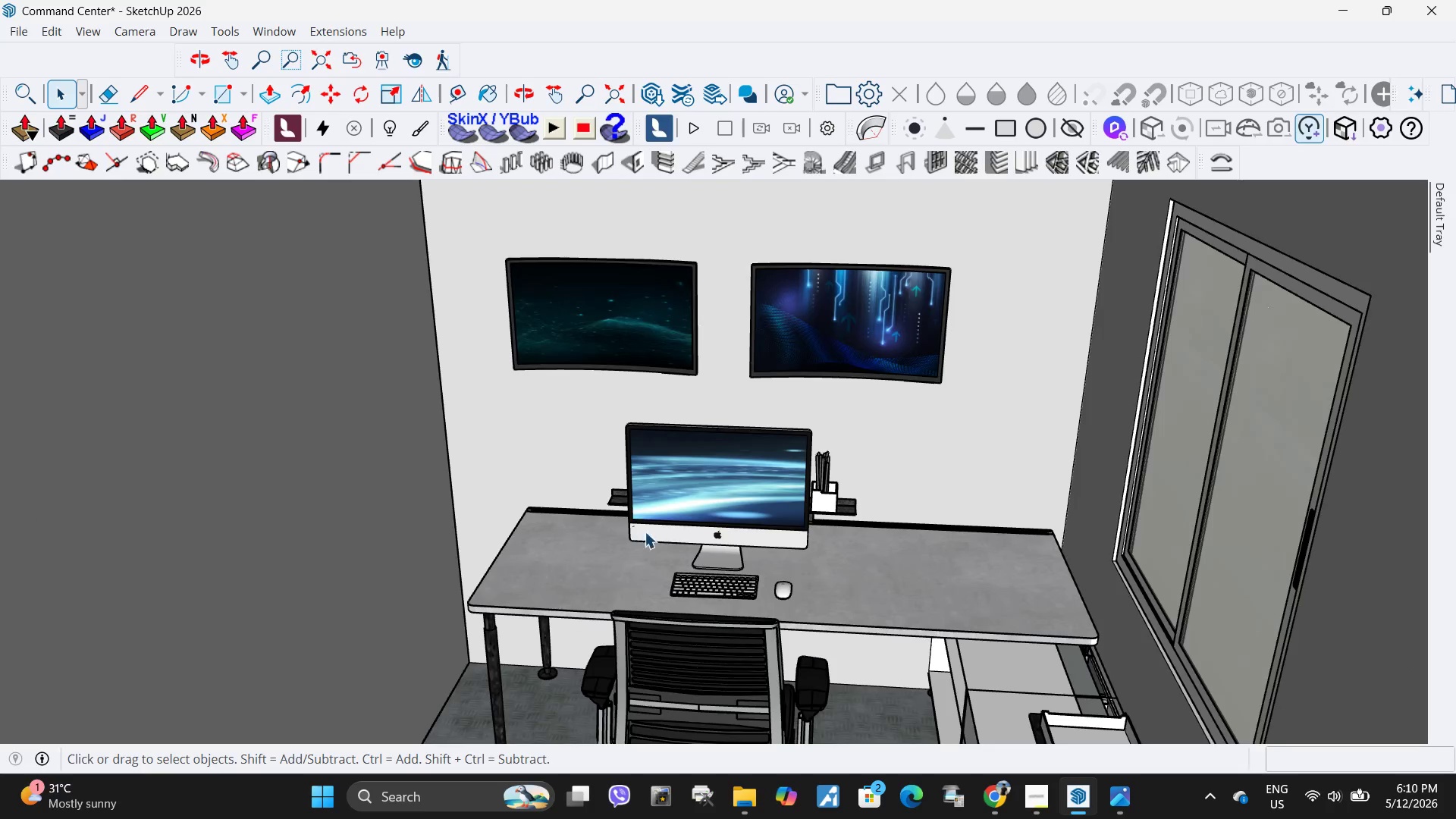 
key(Escape)
 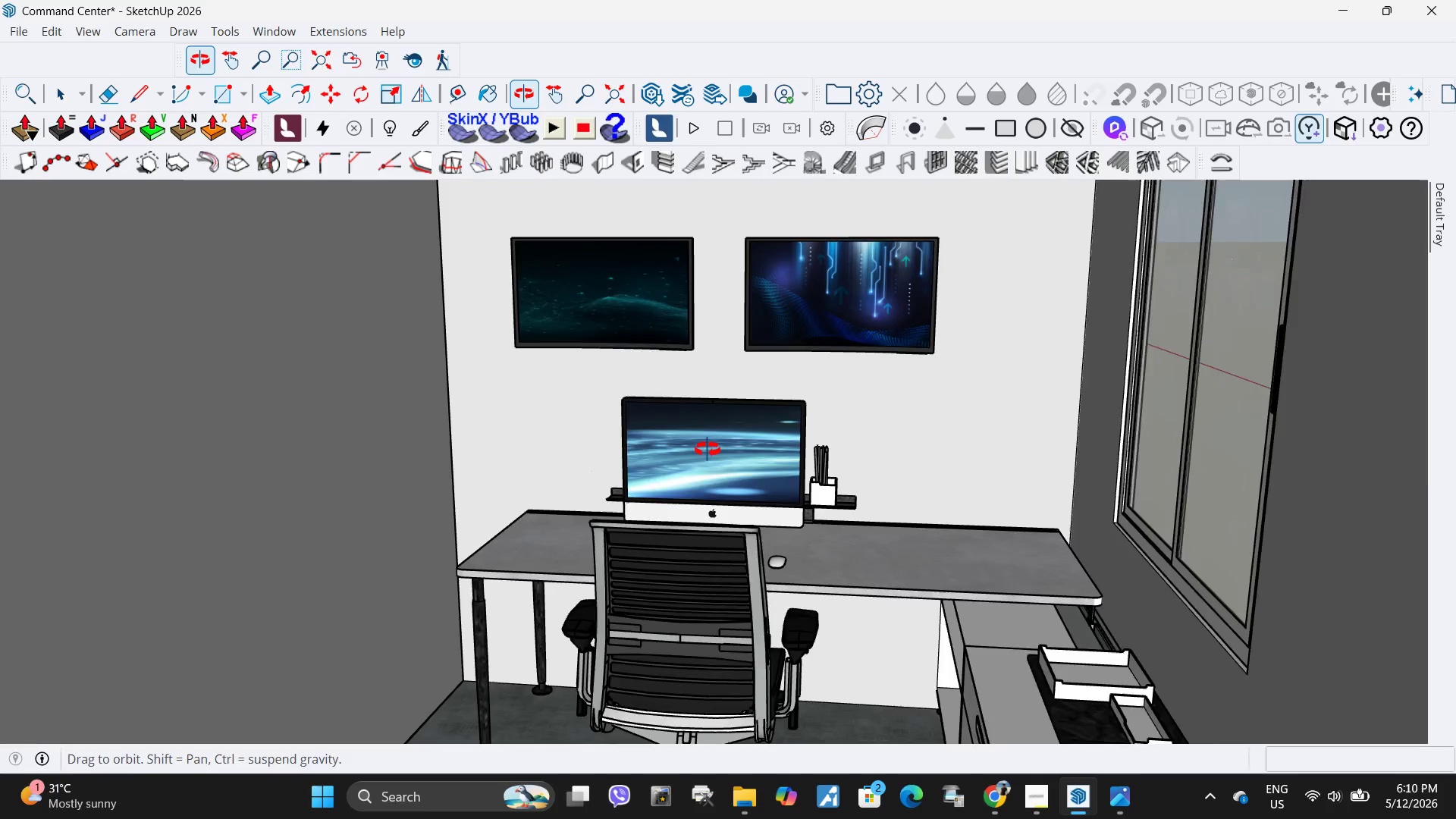 
scroll: coordinate [629, 538], scroll_direction: down, amount: 11.0
 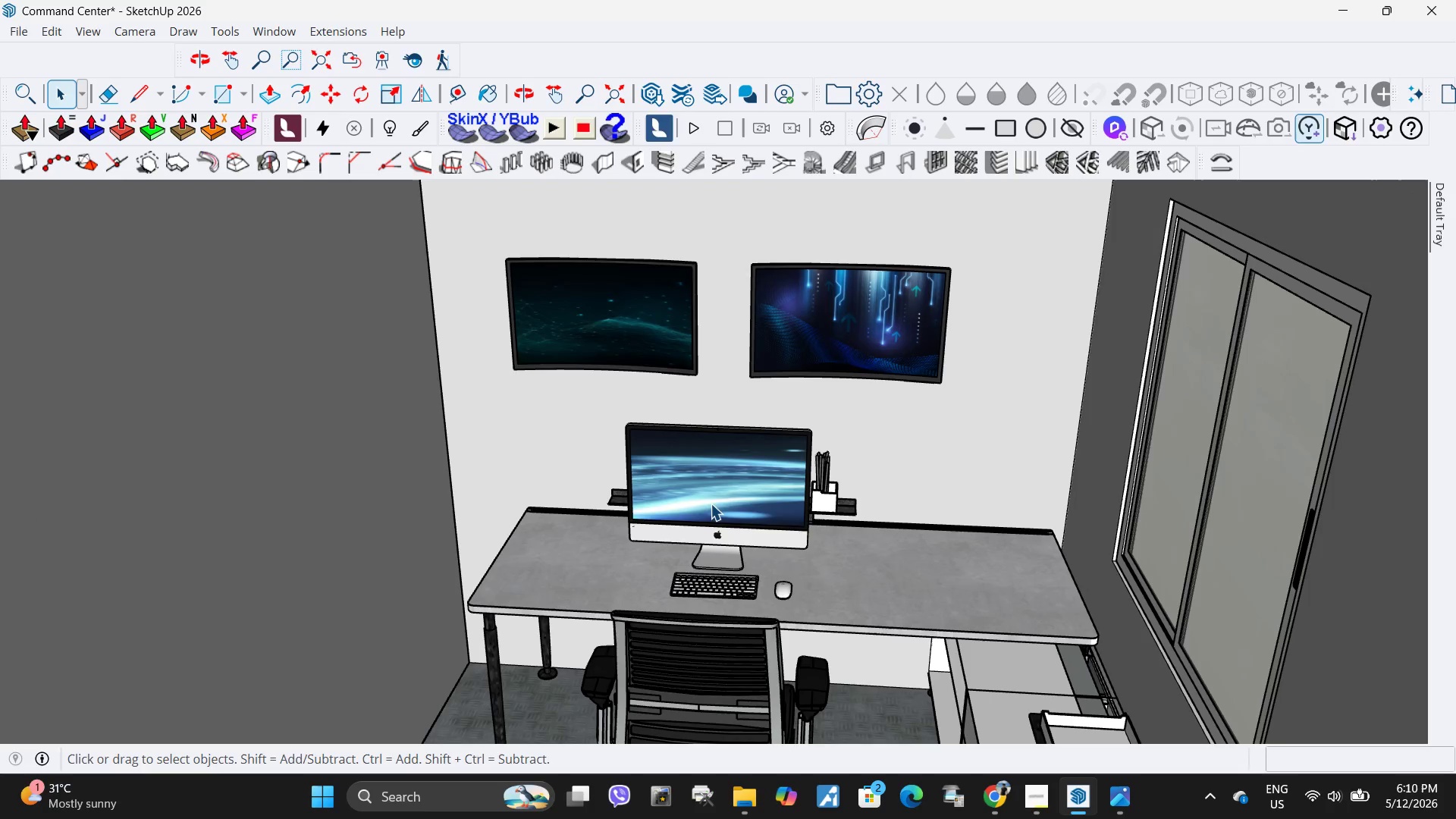 
left_click([961, 499])
 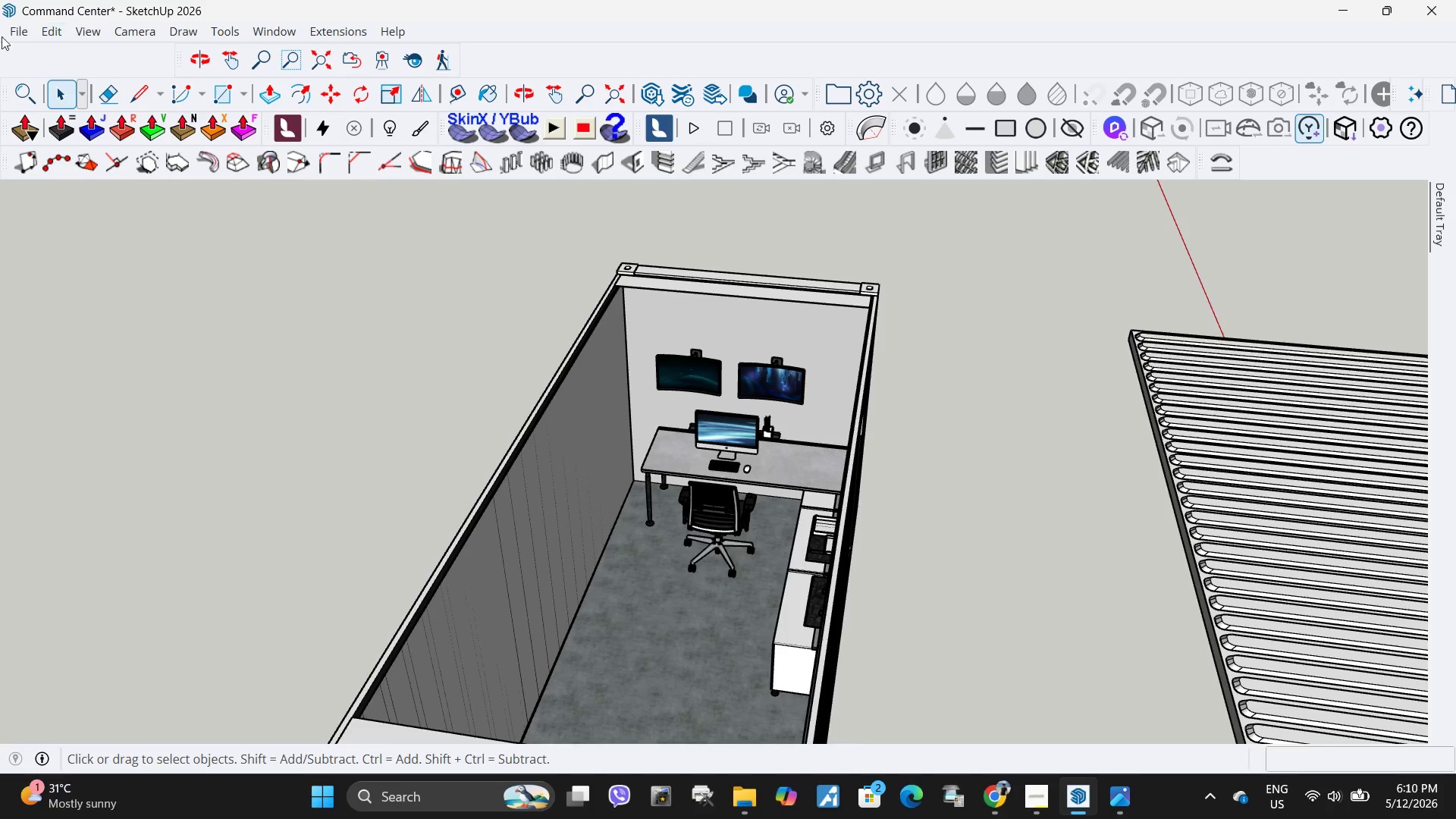 
scroll: coordinate [761, 367], scroll_direction: down, amount: 11.0
 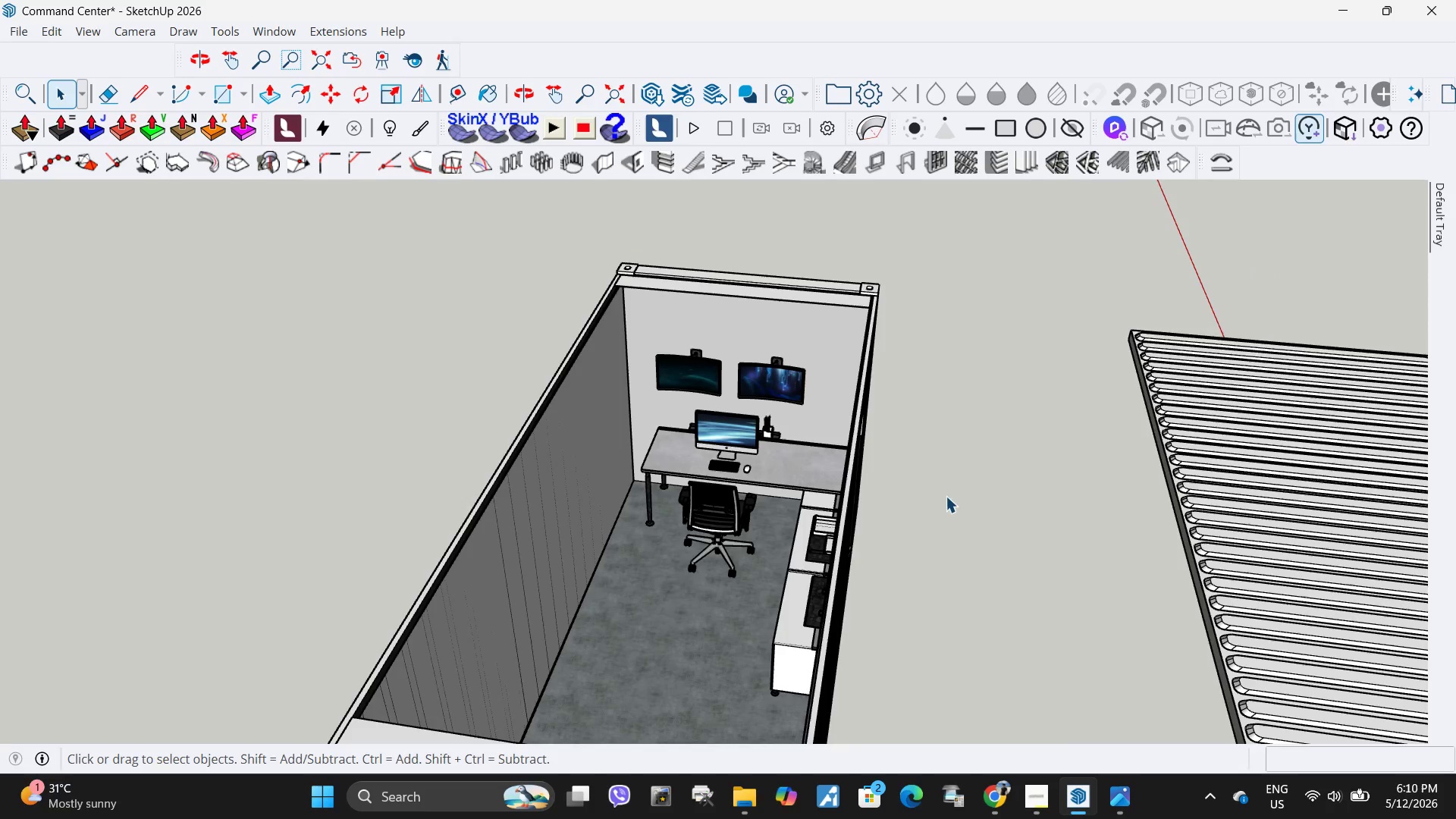 
left_click([24, 27])
 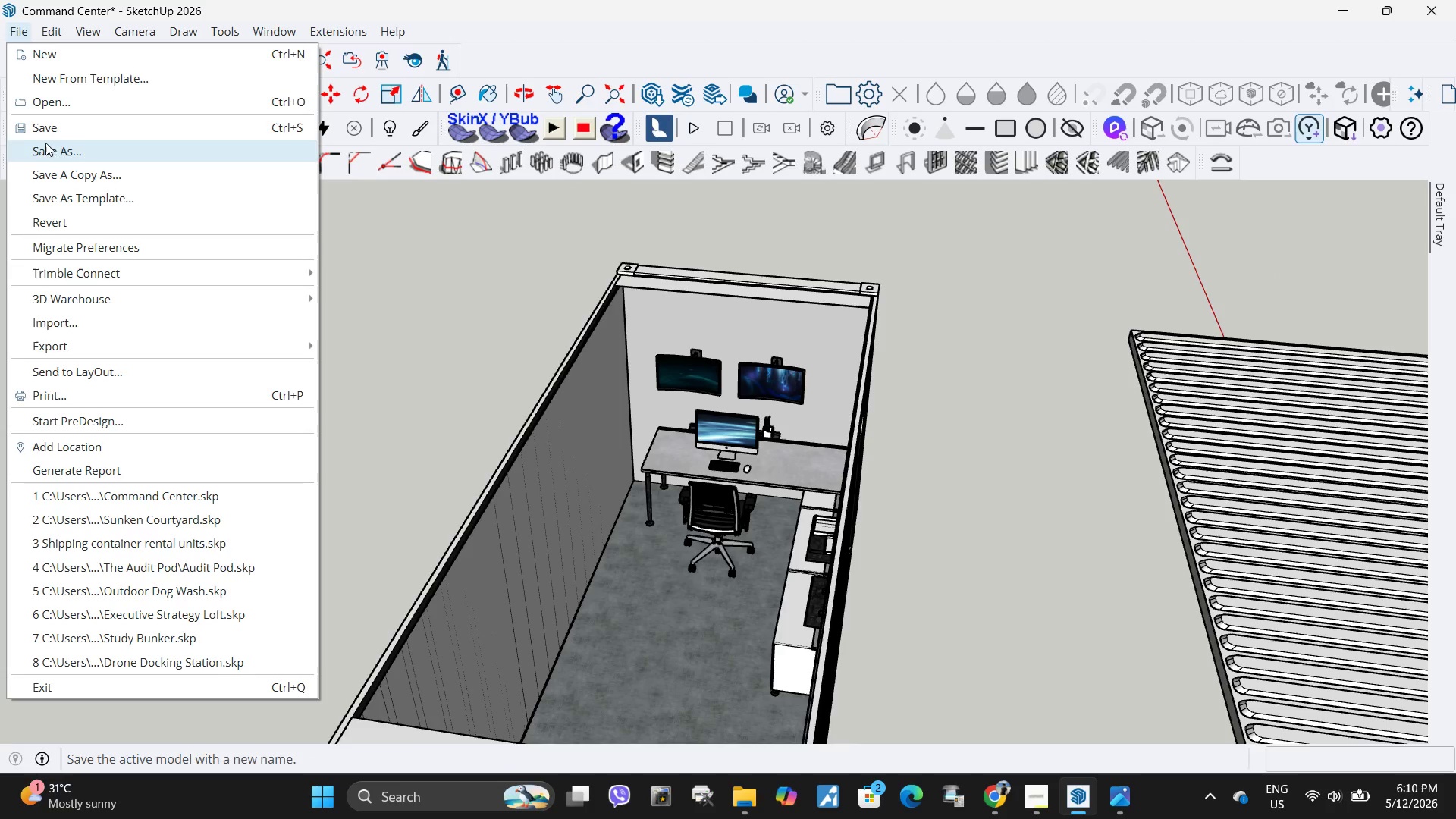 
left_click([55, 131])
 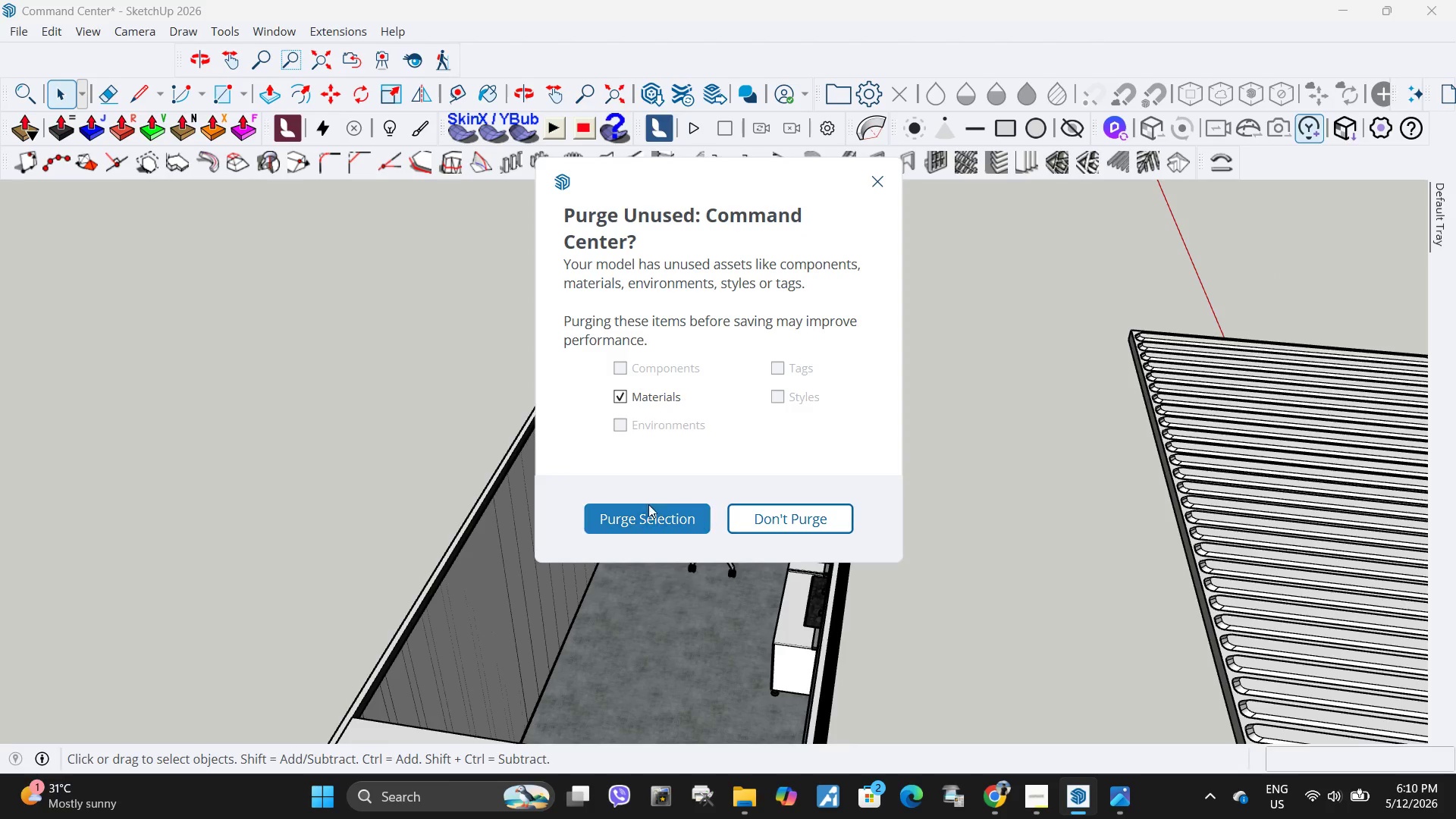 
left_click([650, 516])
 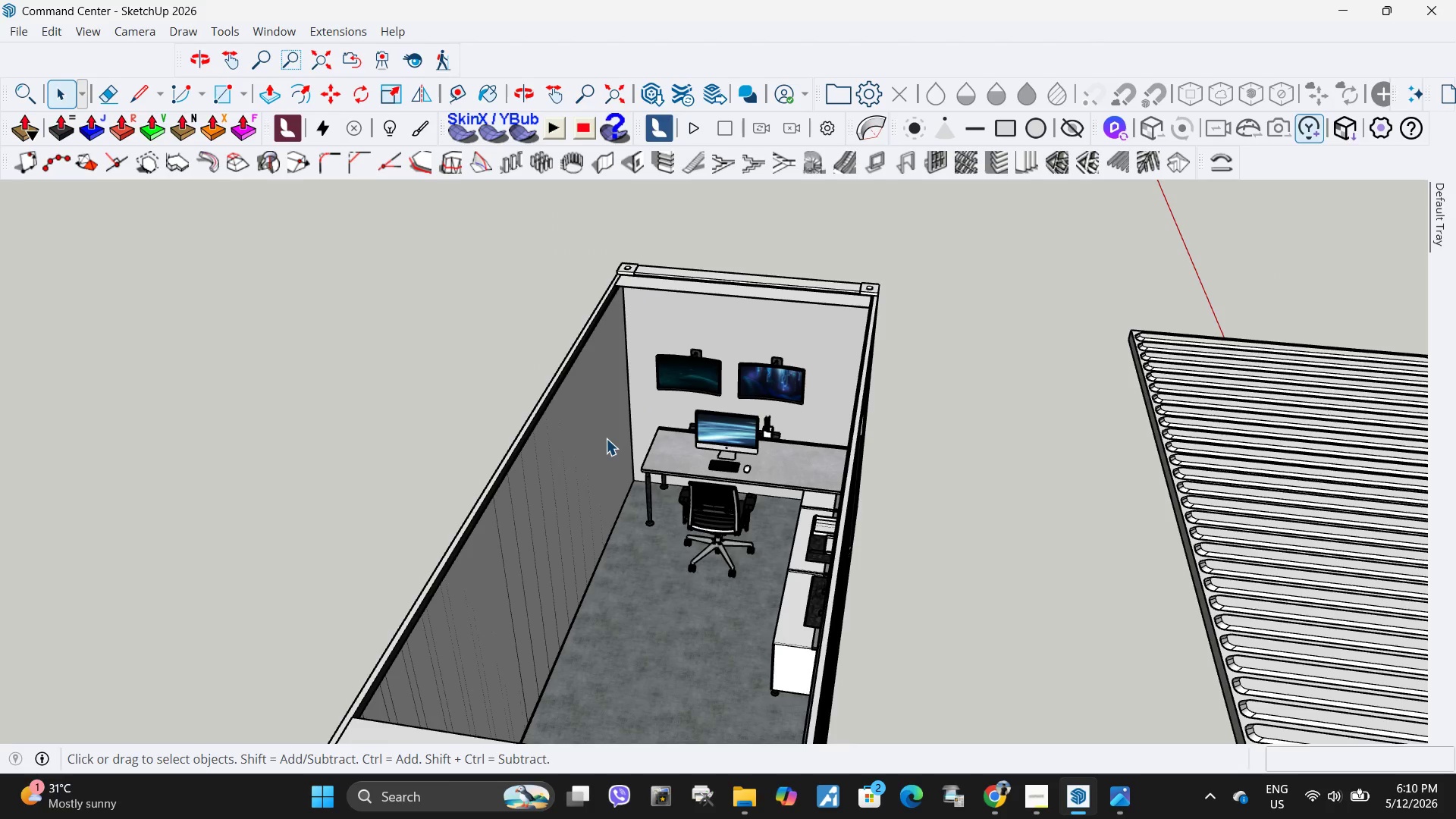 
wait(9.73)
 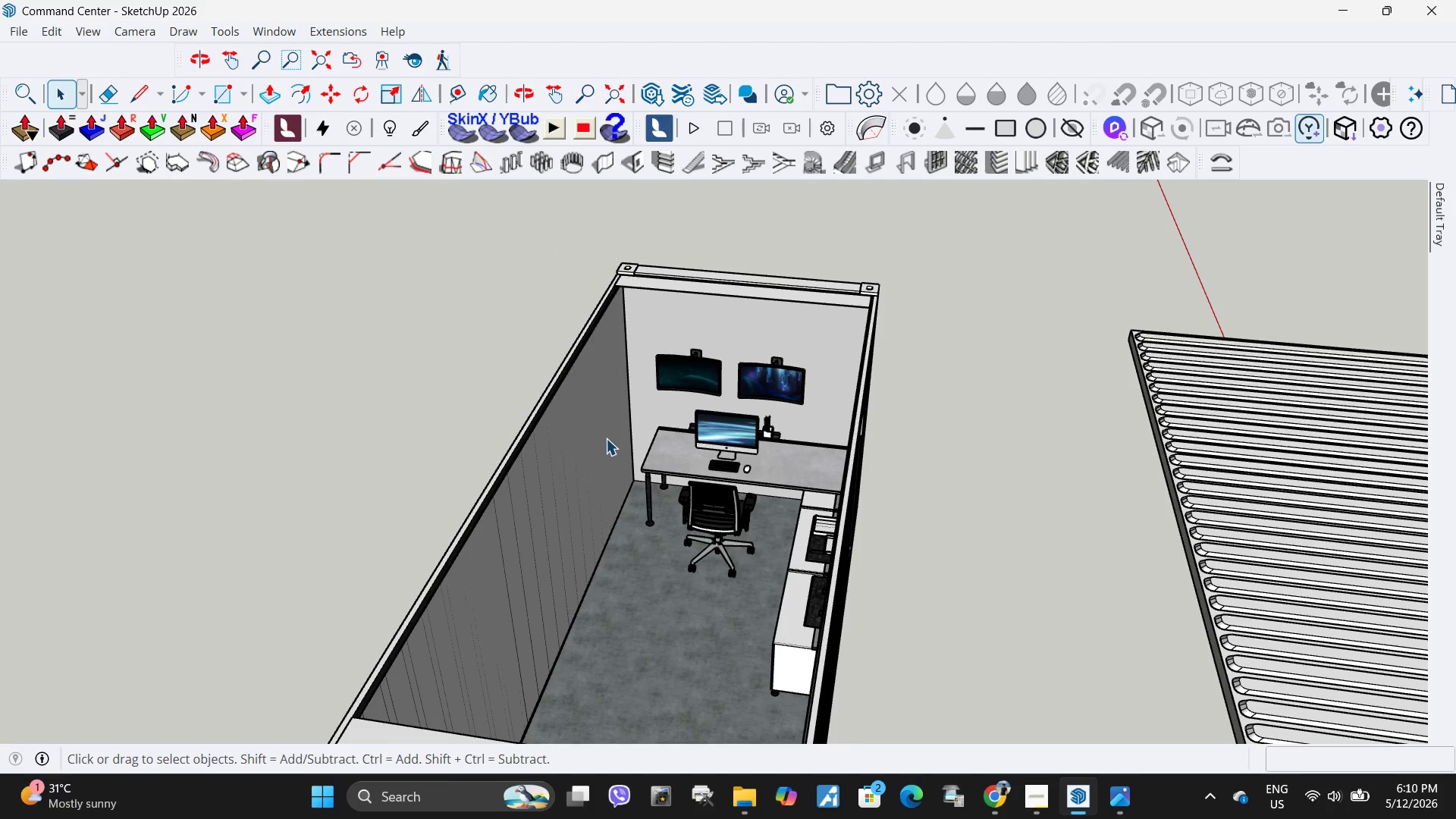 
scroll: coordinate [860, 226], scroll_direction: down, amount: 5.0
 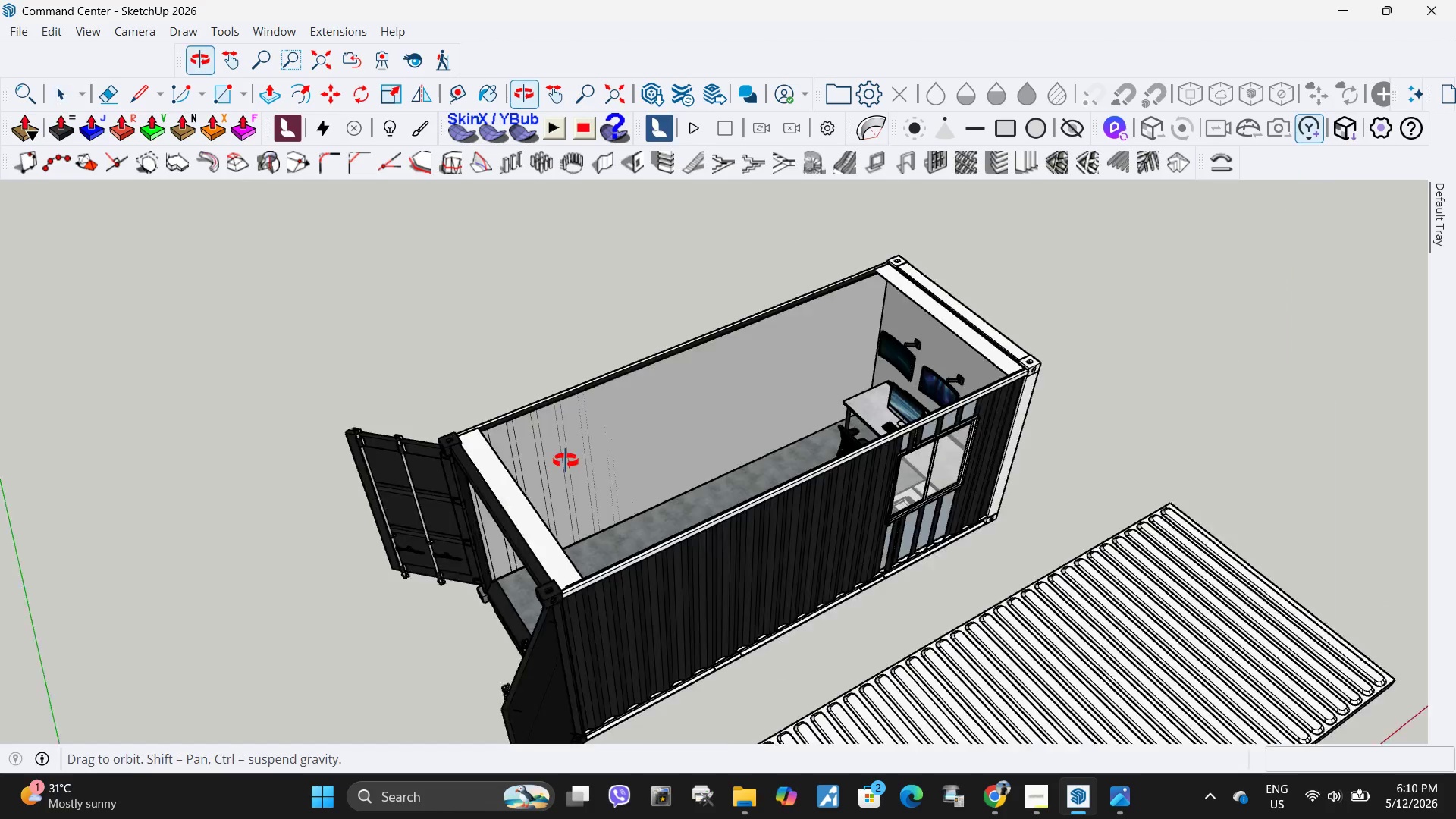 
scroll: coordinate [569, 440], scroll_direction: up, amount: 11.0
 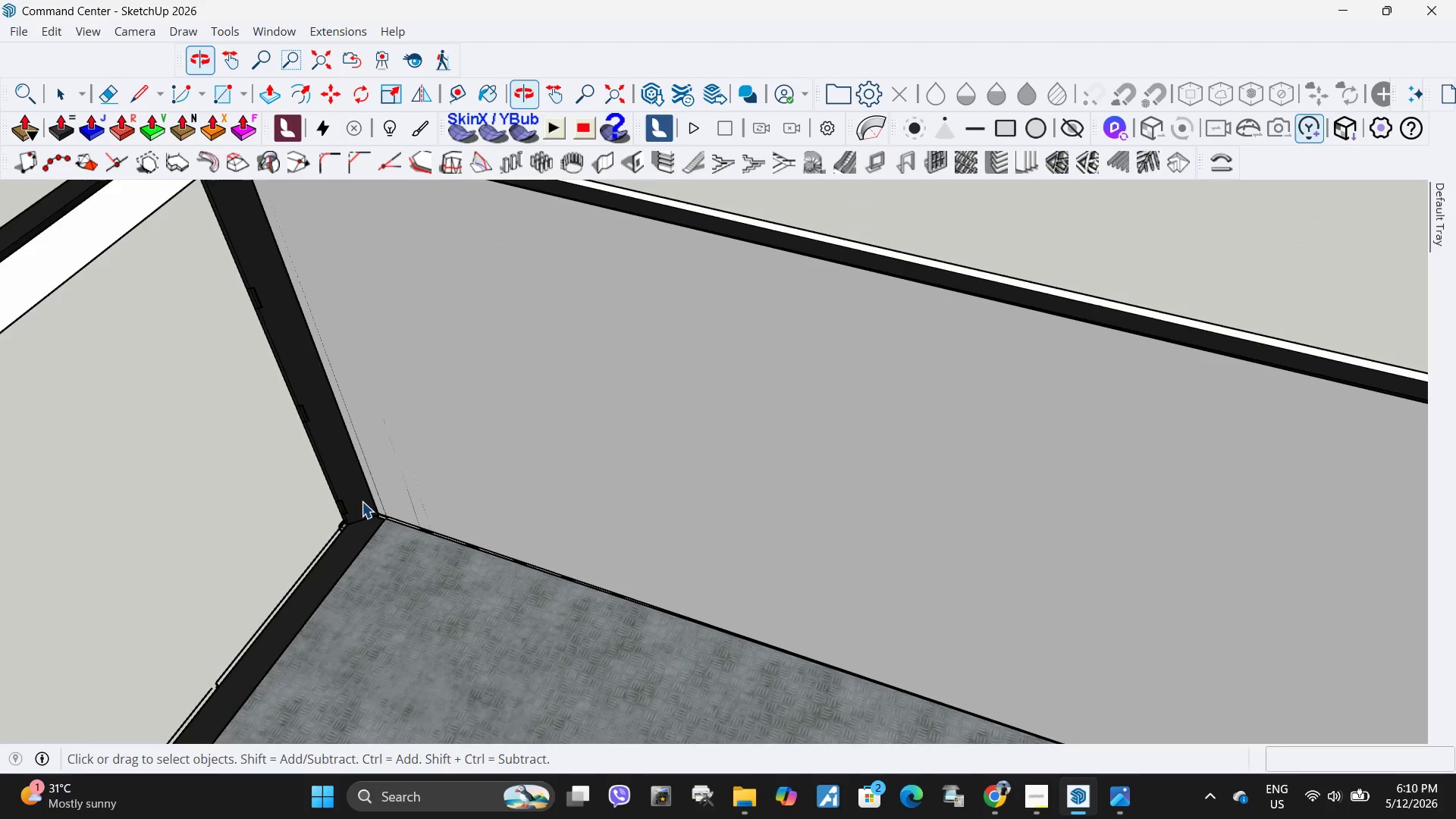 
scroll: coordinate [499, 447], scroll_direction: down, amount: 6.0
 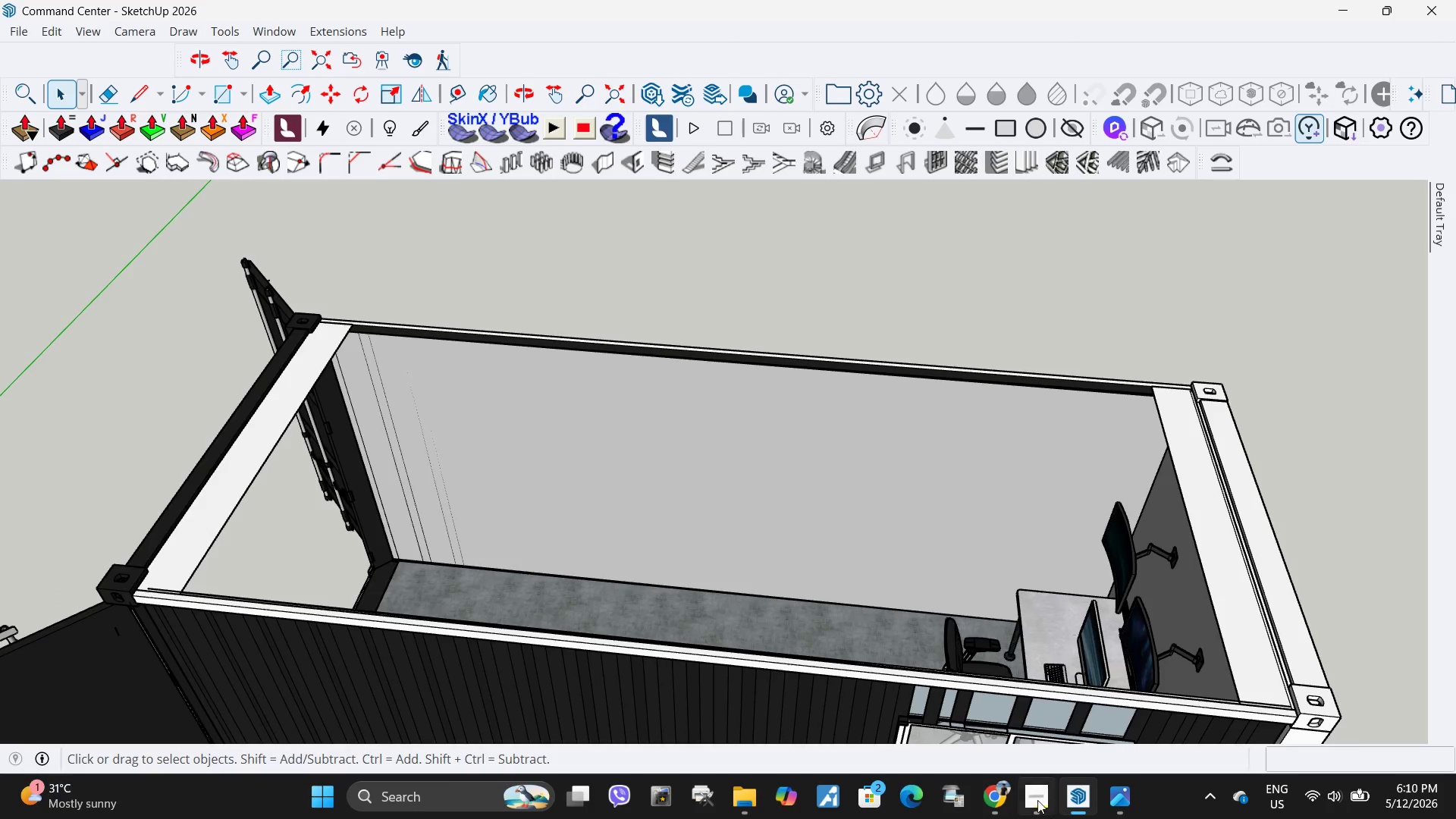 
left_click([1041, 804])